 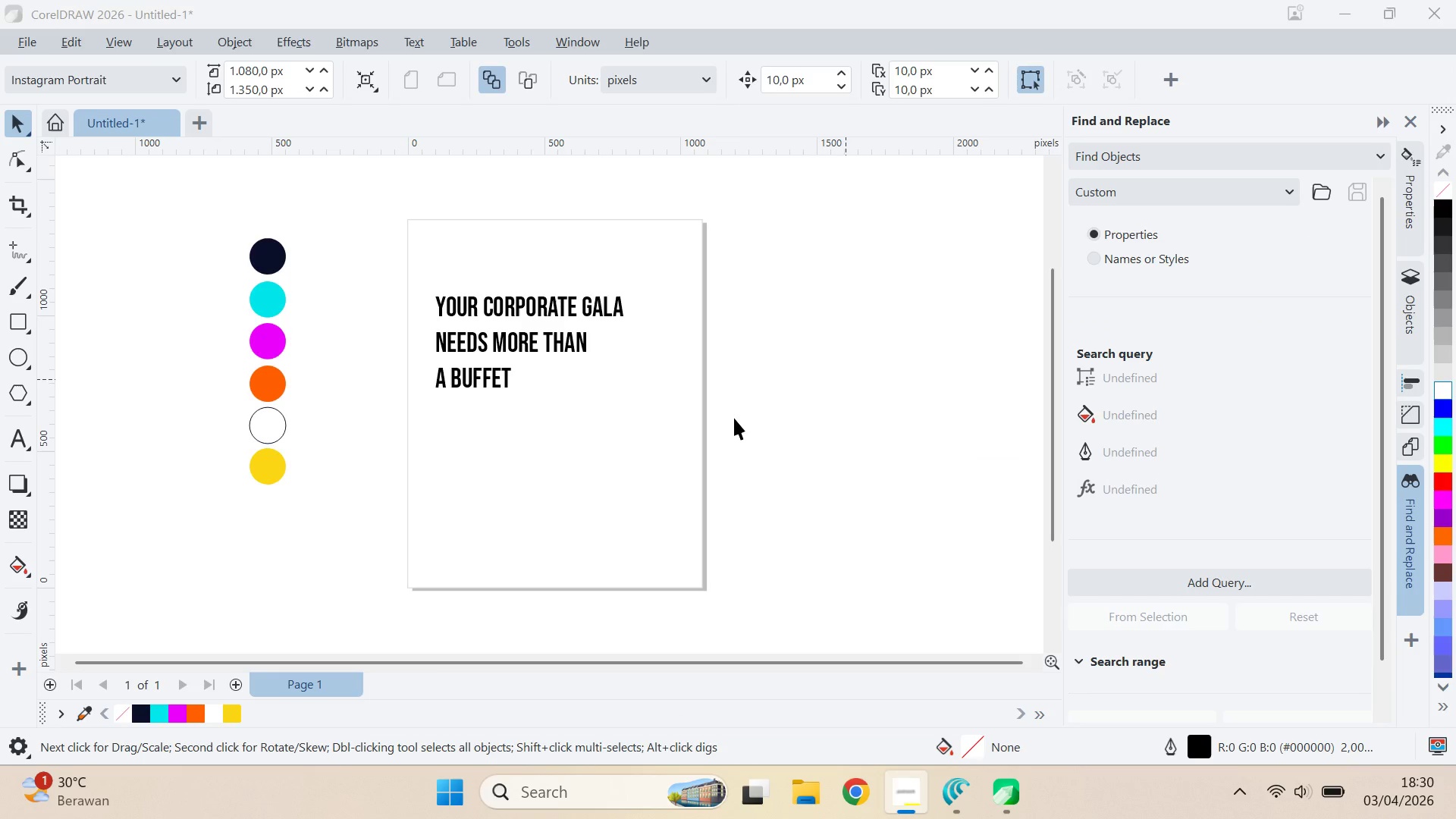 
key(Control+V)
 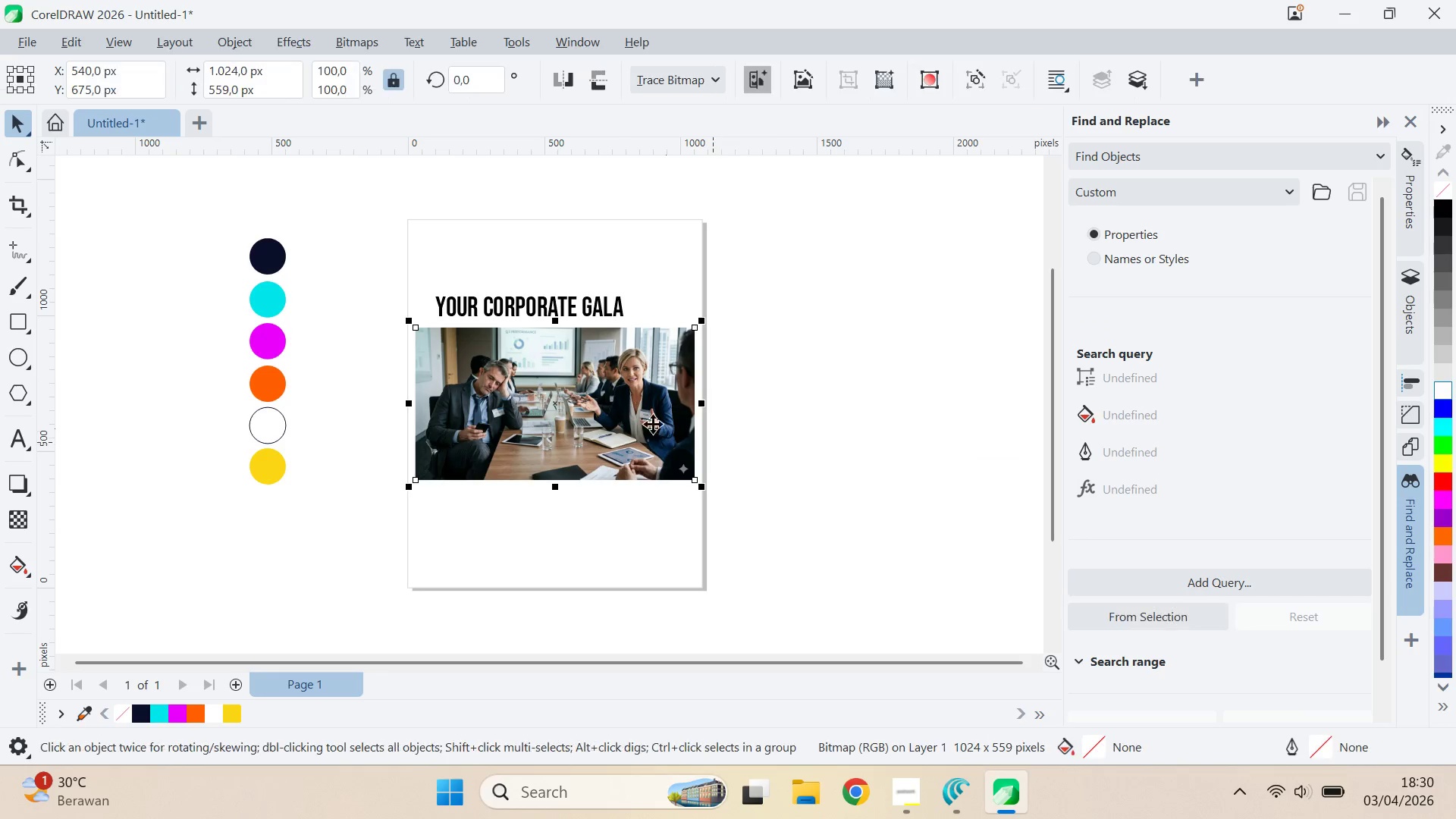 
left_click_drag(start_coordinate=[629, 415], to_coordinate=[631, 507])
 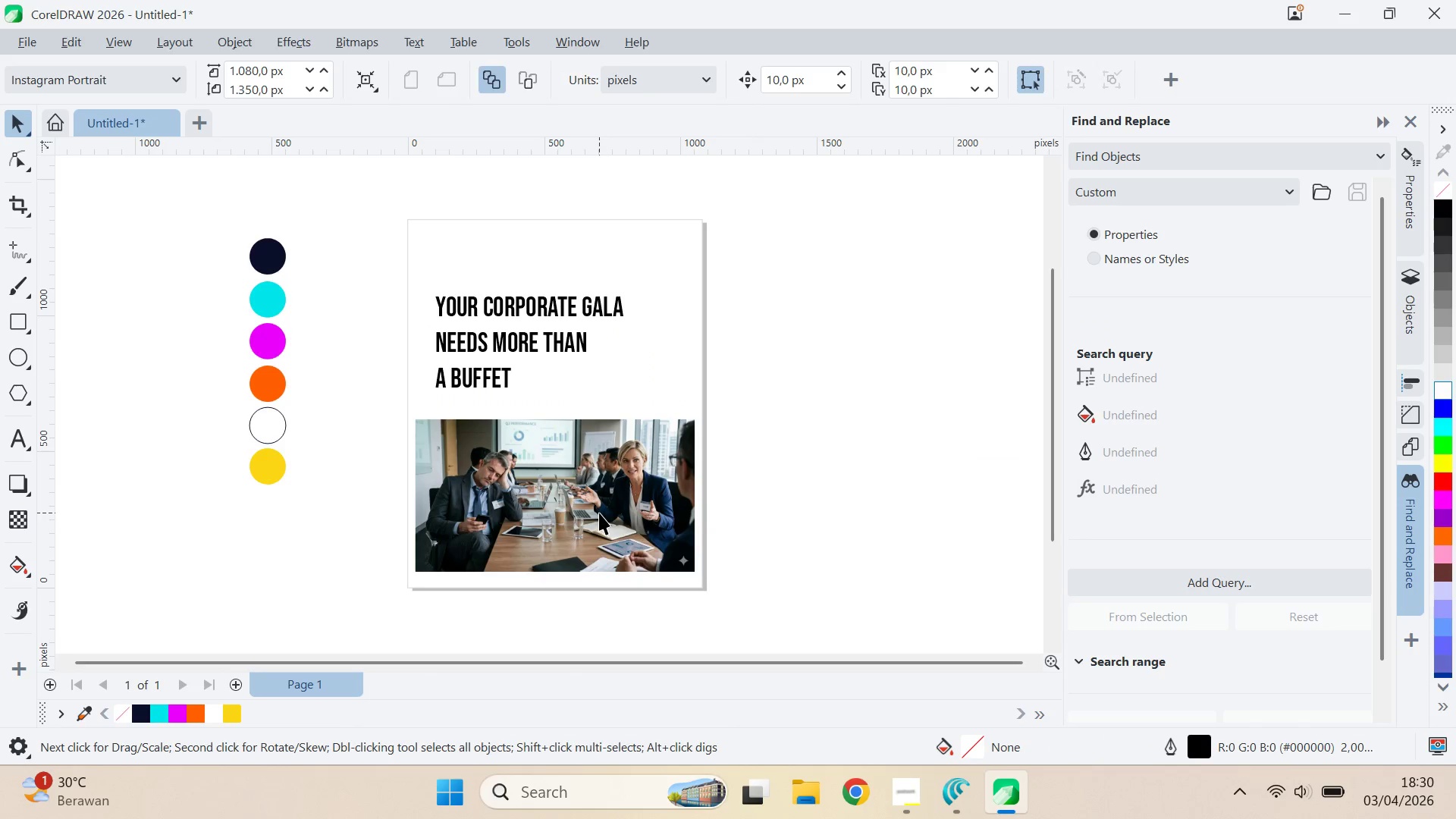 
hold_key(key=ShiftLeft, duration=0.34)
 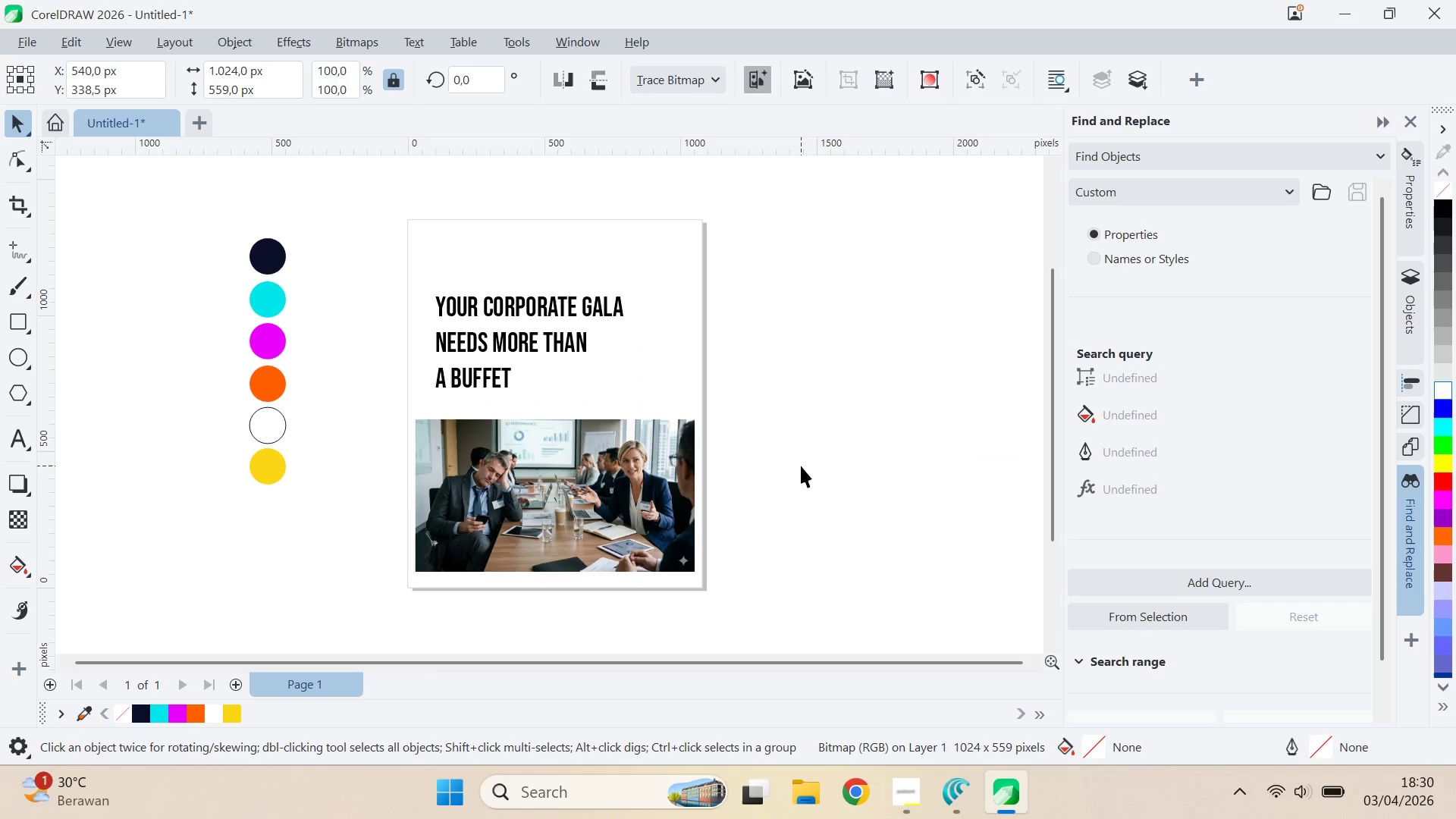 
left_click([801, 466])
 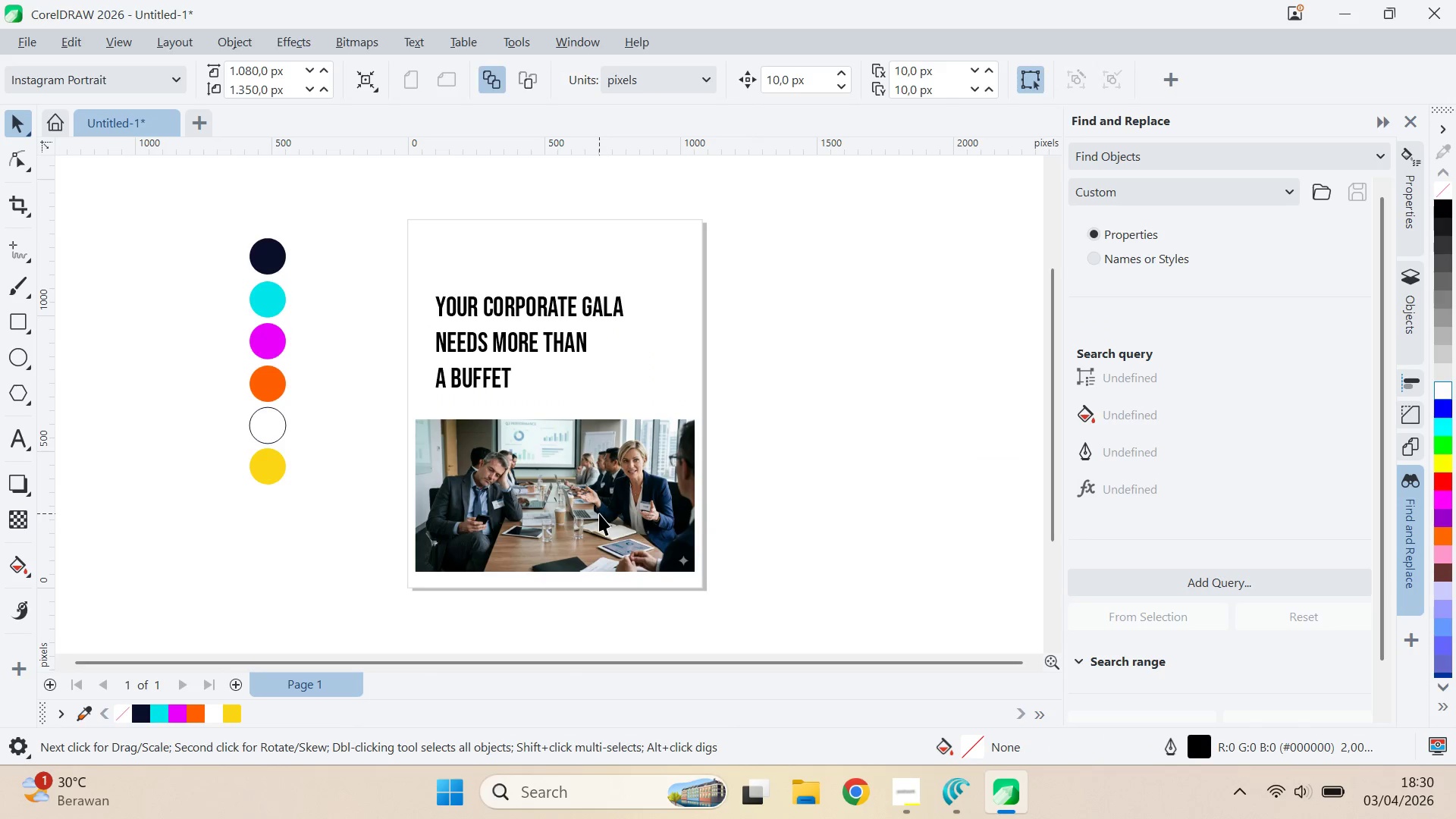 
left_click_drag(start_coordinate=[599, 513], to_coordinate=[592, 494])
 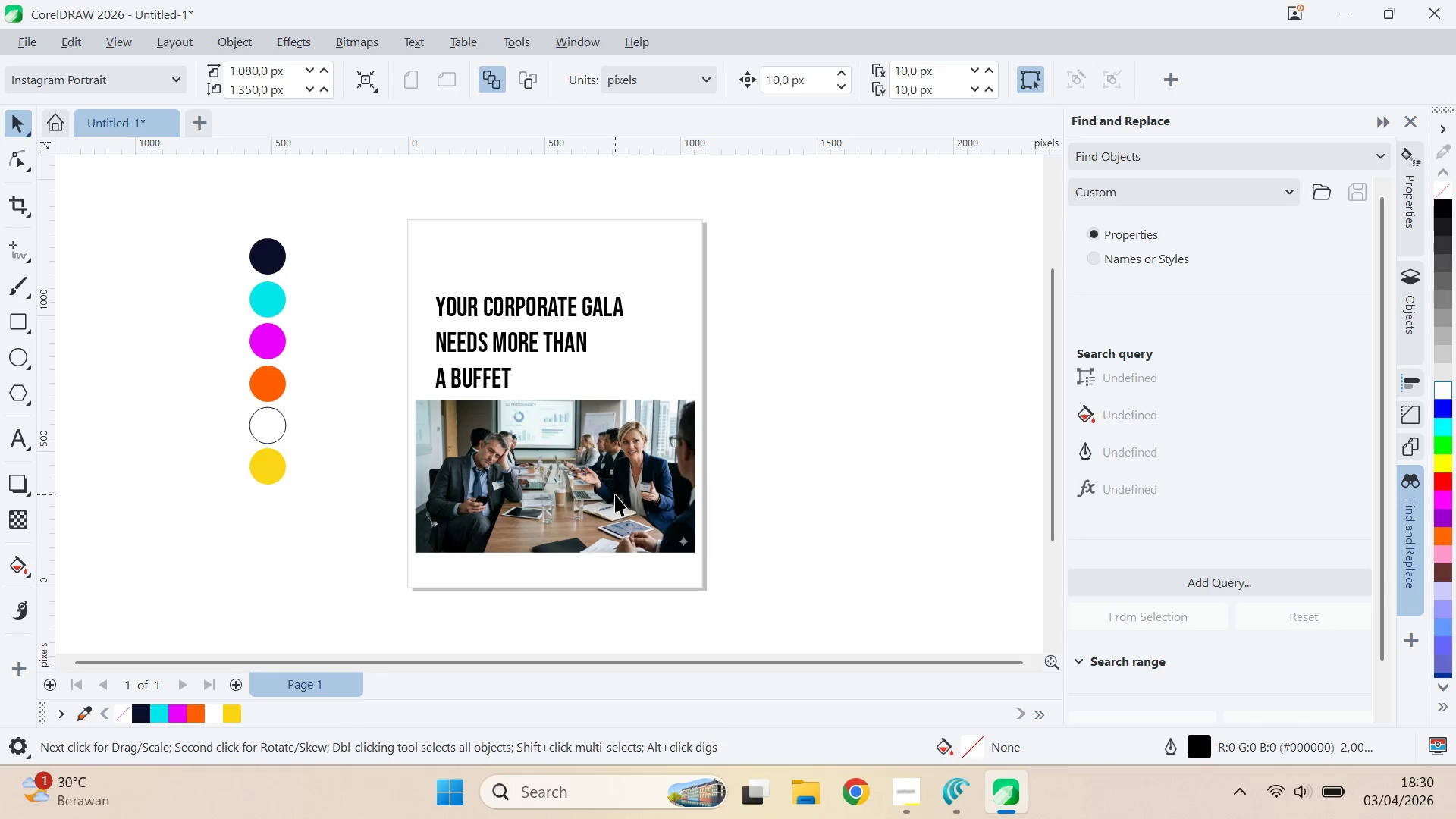 
hold_key(key=ShiftLeft, duration=0.52)
 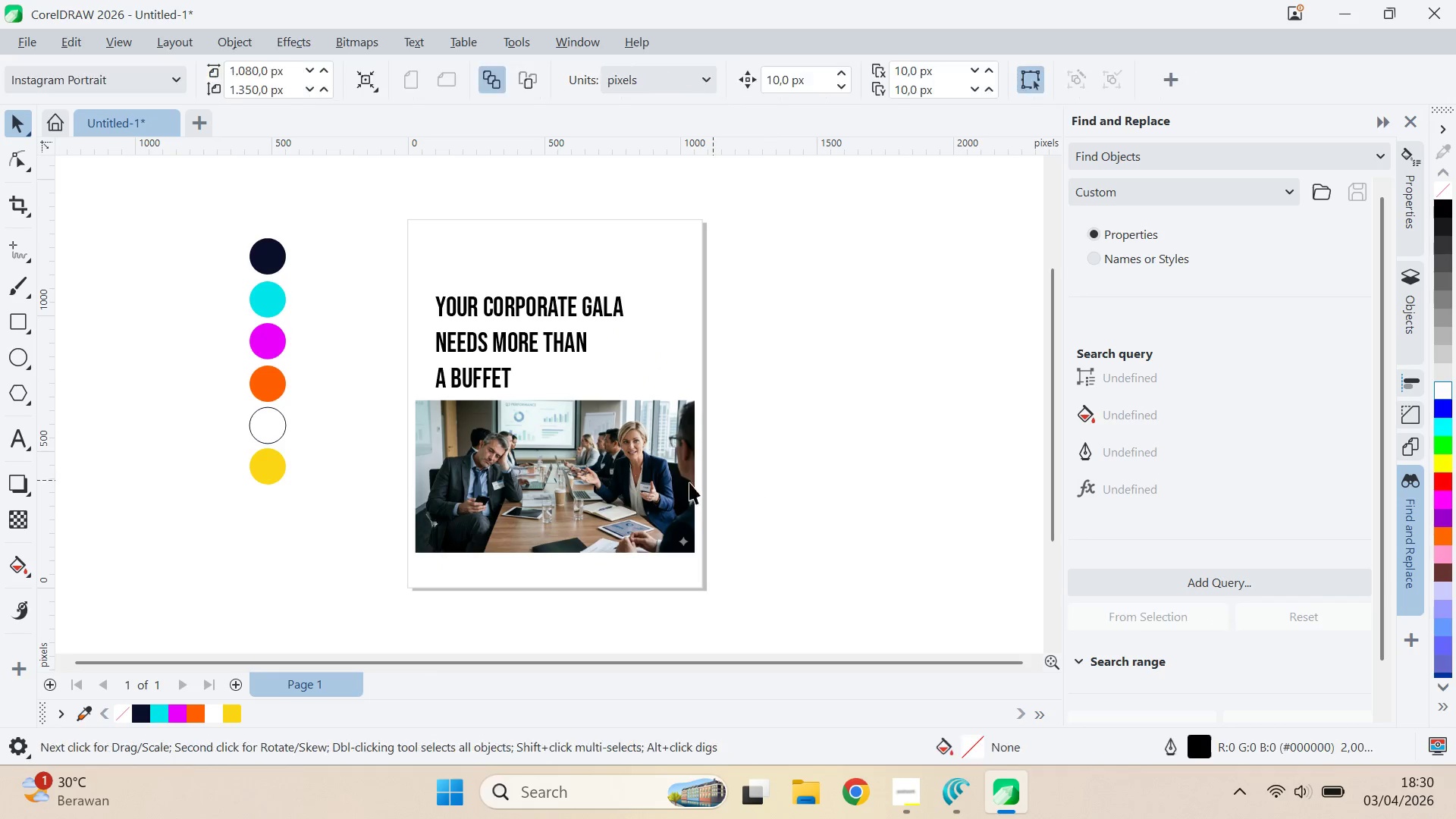 
double_click([615, 494])
 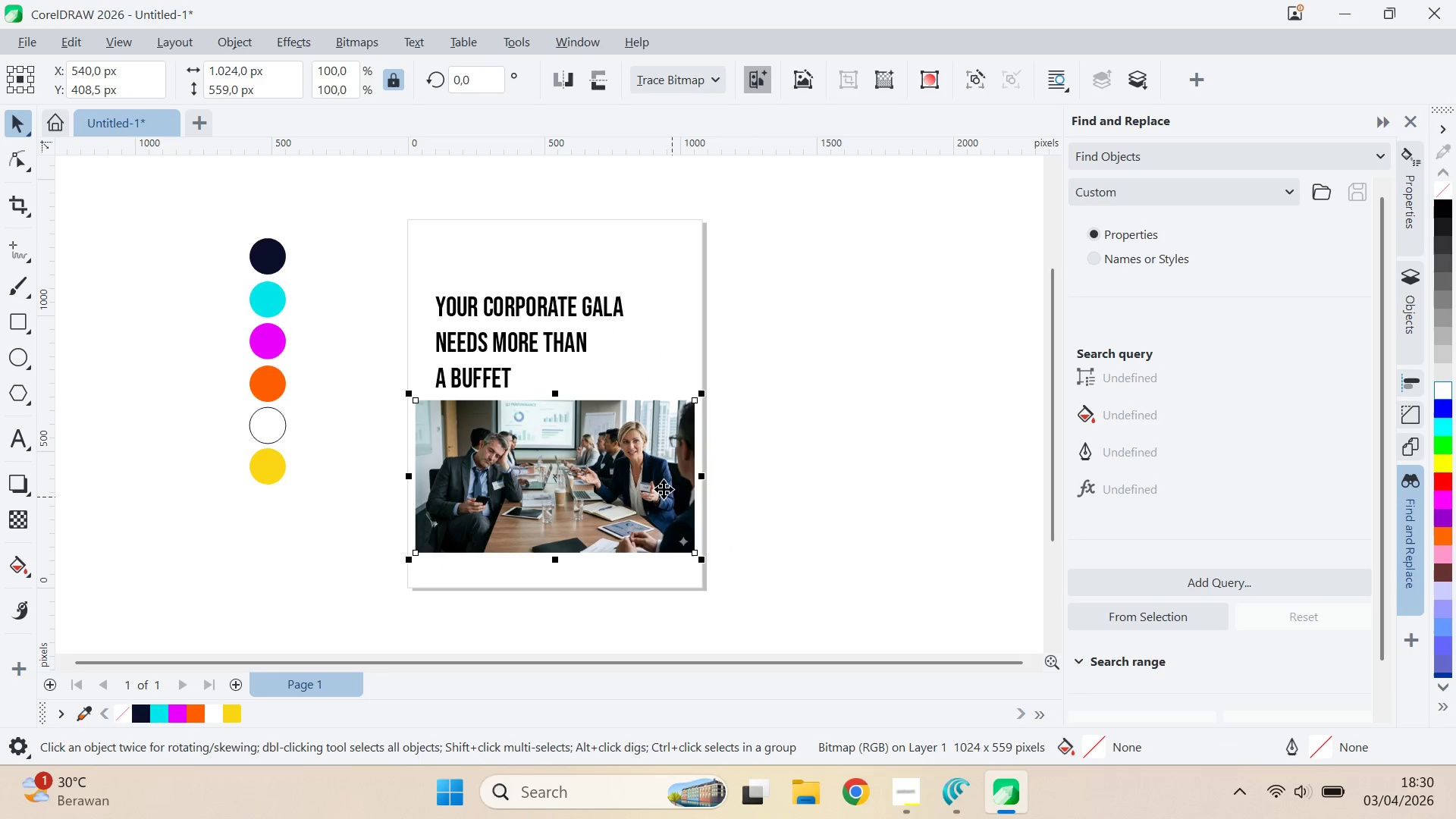 
left_click([921, 406])
 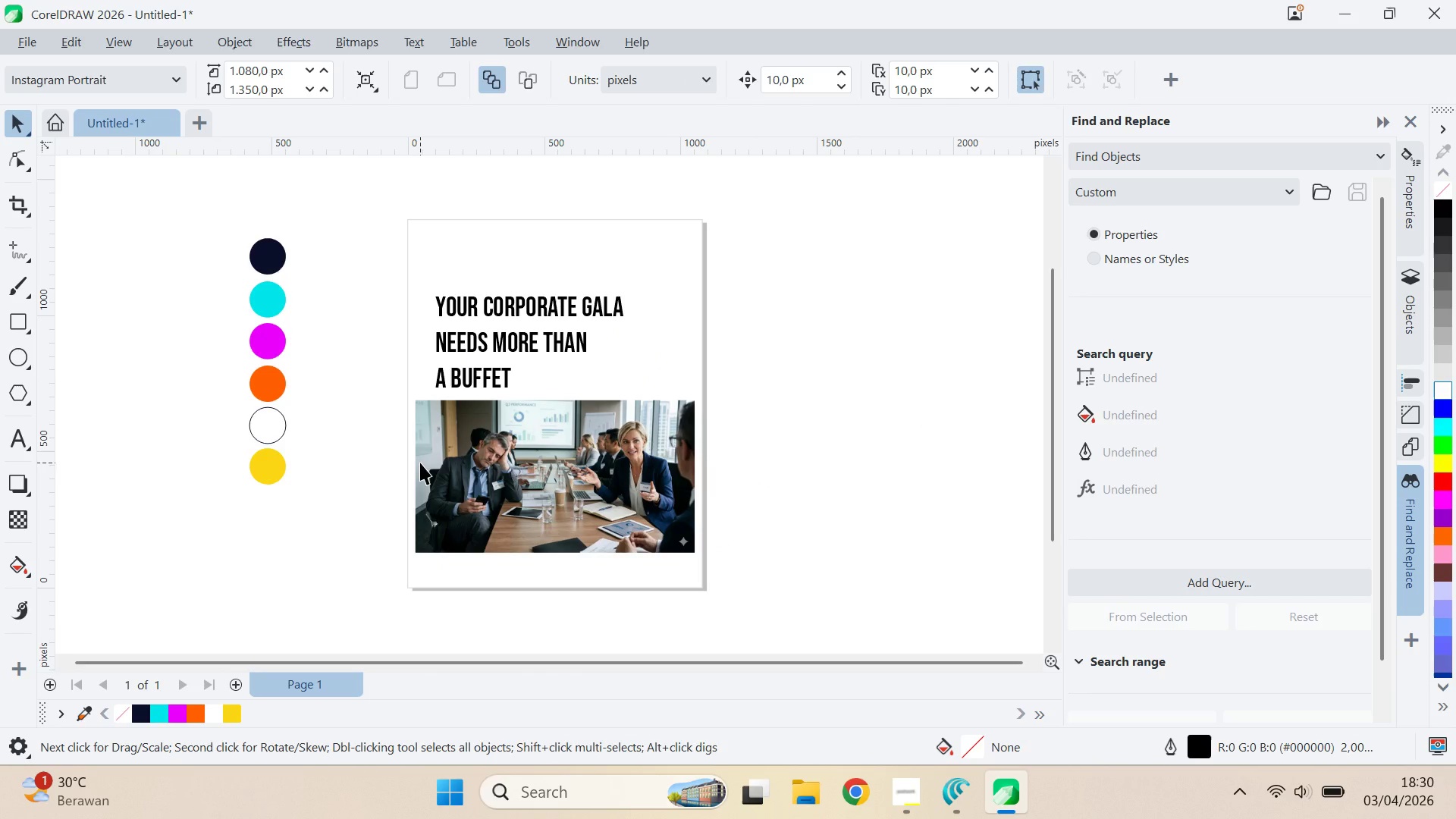 
wait(11.31)
 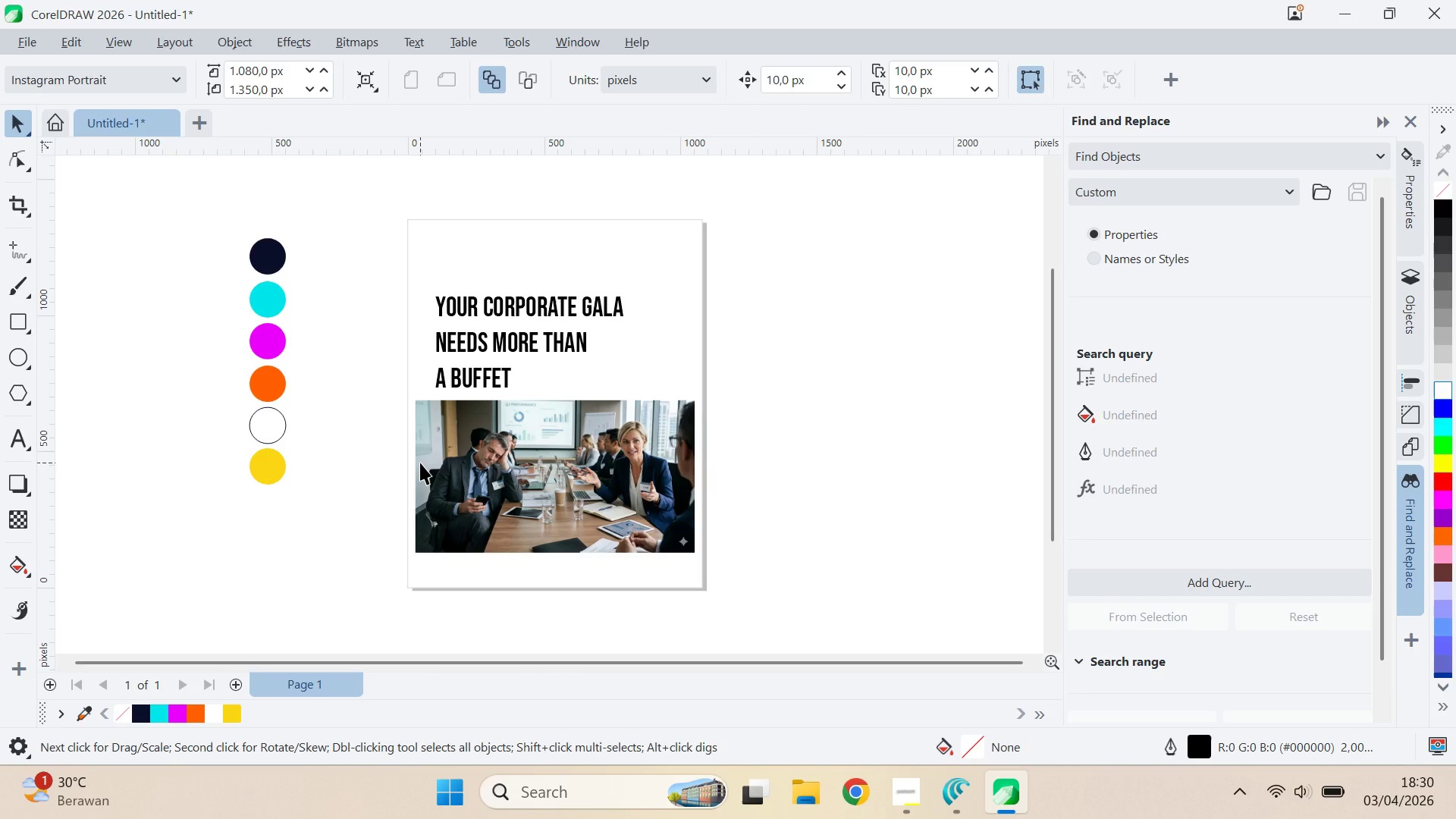 
type(av)
 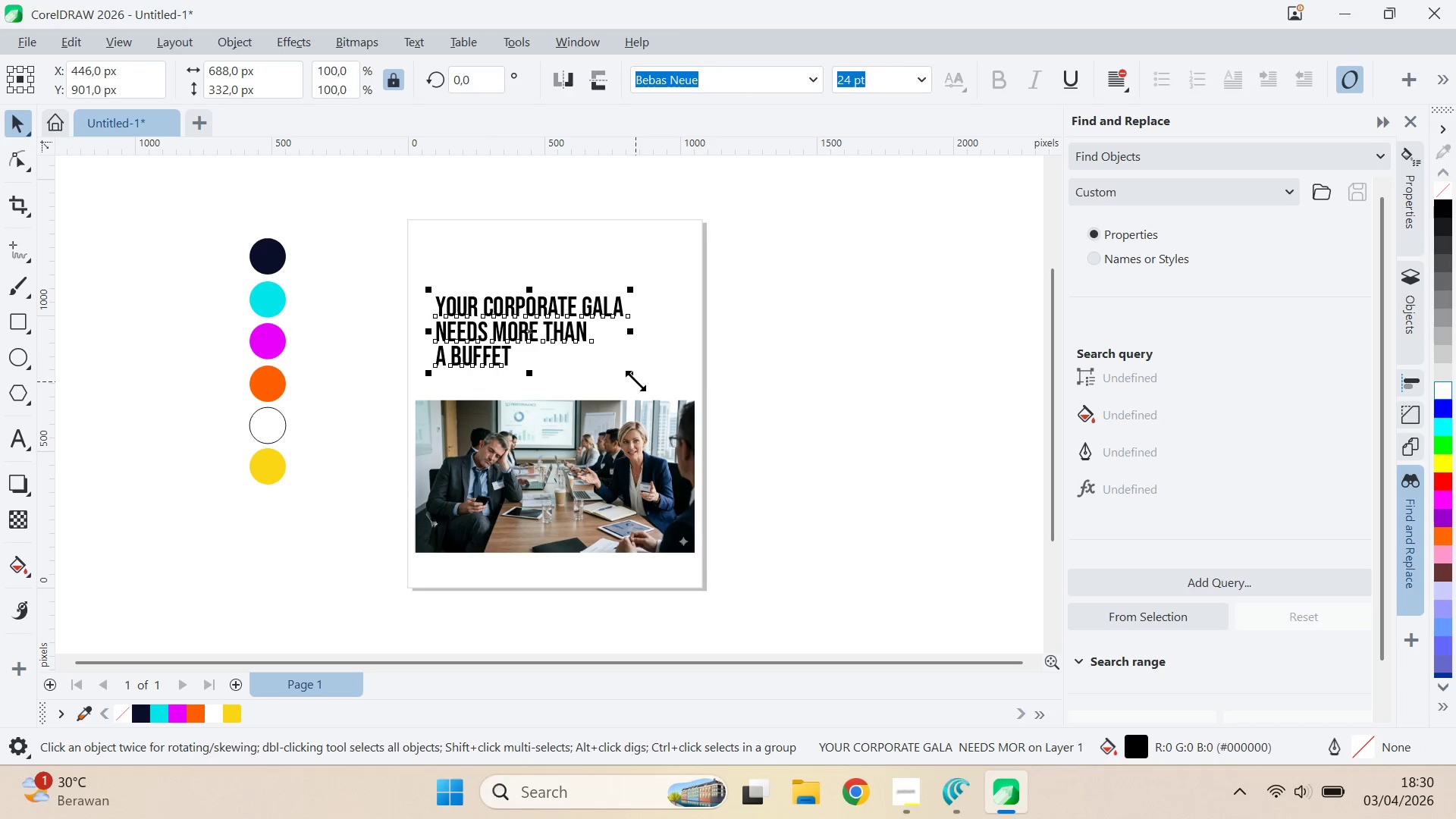 
left_click_drag(start_coordinate=[430, 395], to_coordinate=[417, 360])
 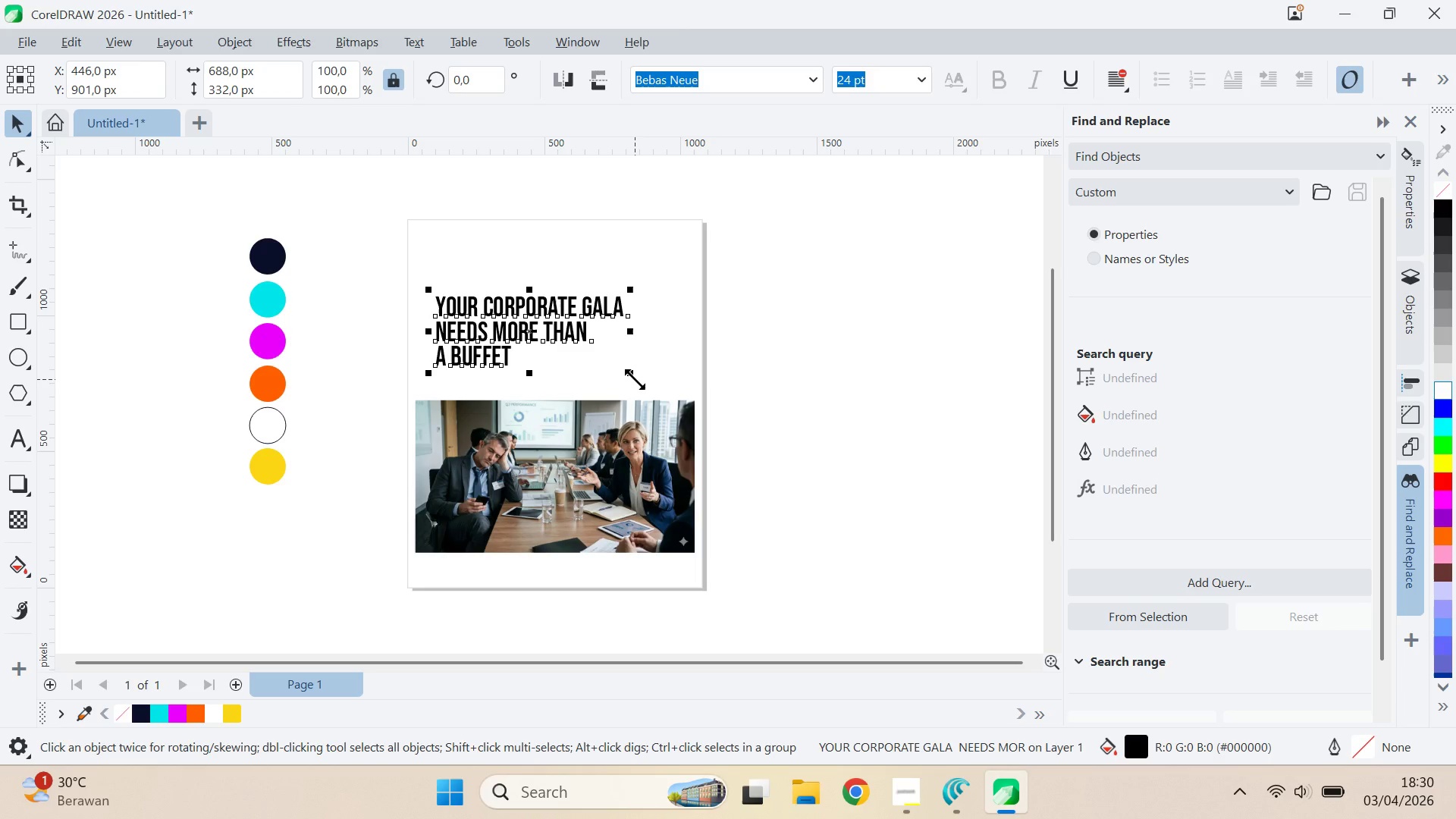 
left_click_drag(start_coordinate=[635, 379], to_coordinate=[691, 422])
 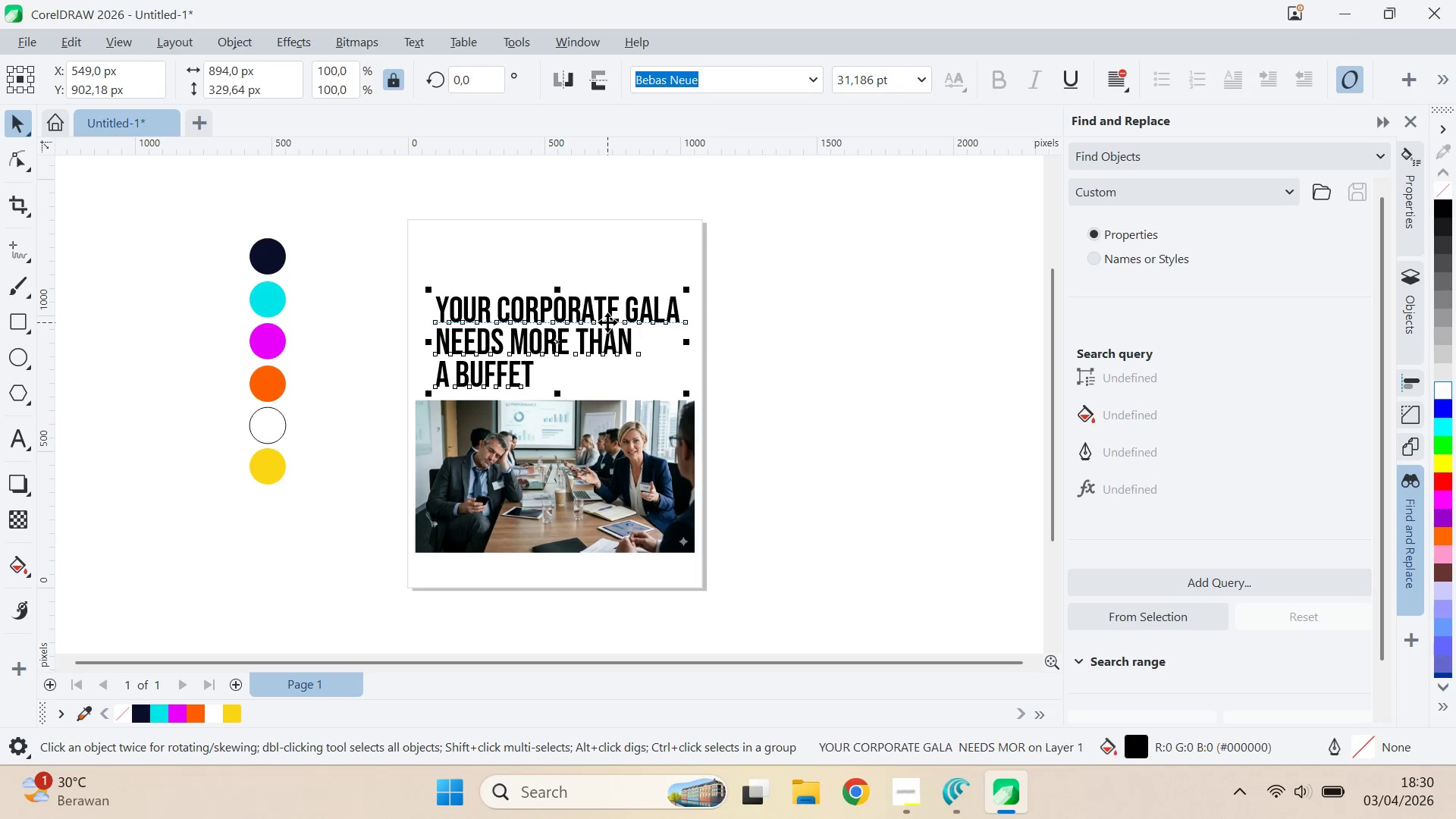 
left_click_drag(start_coordinate=[607, 322], to_coordinate=[596, 282])
 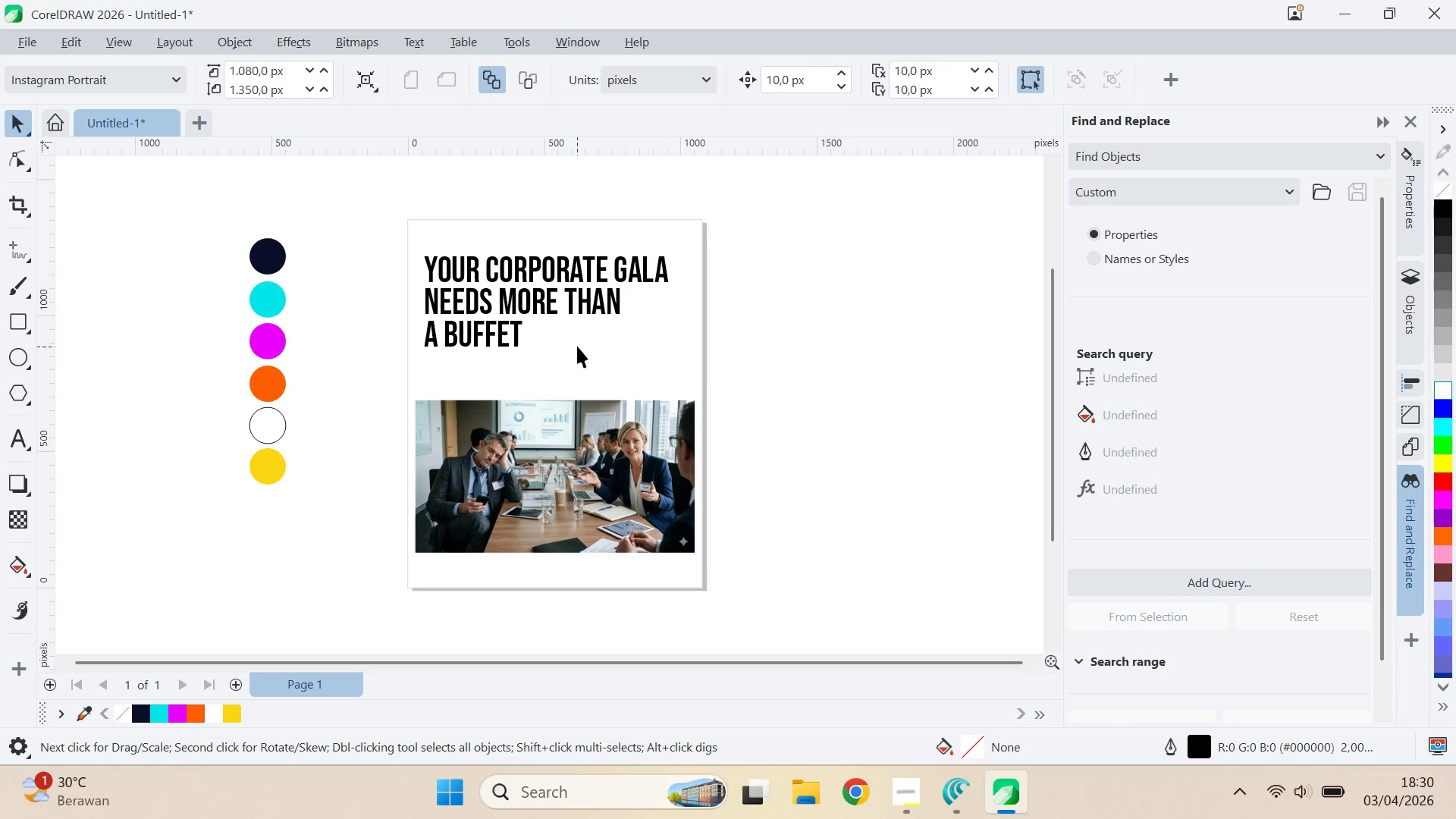 
left_click([592, 456])
 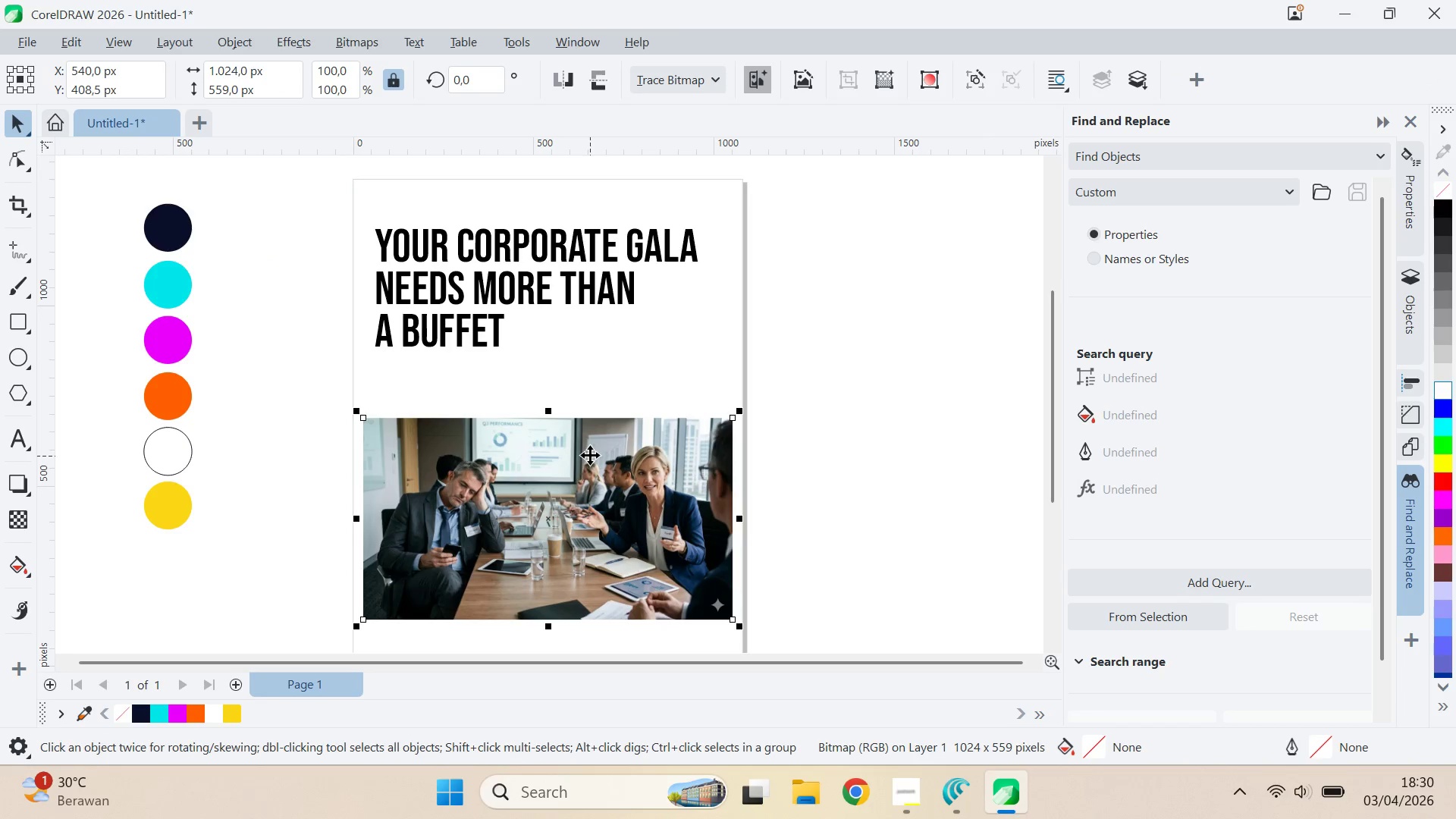 
scroll: coordinate [577, 345], scroll_direction: up, amount: 2.0
 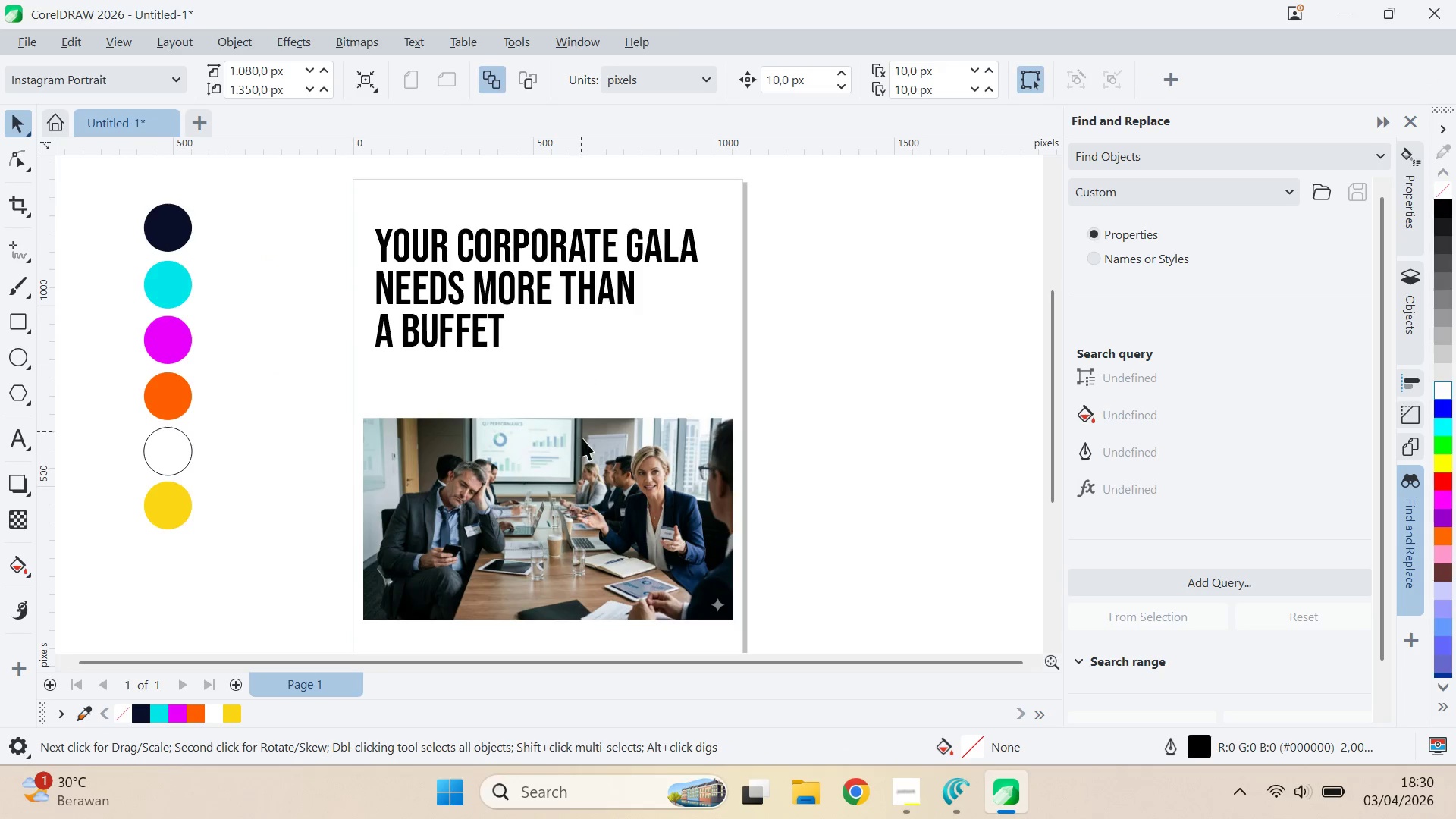 
scroll: coordinate [589, 455], scroll_direction: down, amount: 3.0
 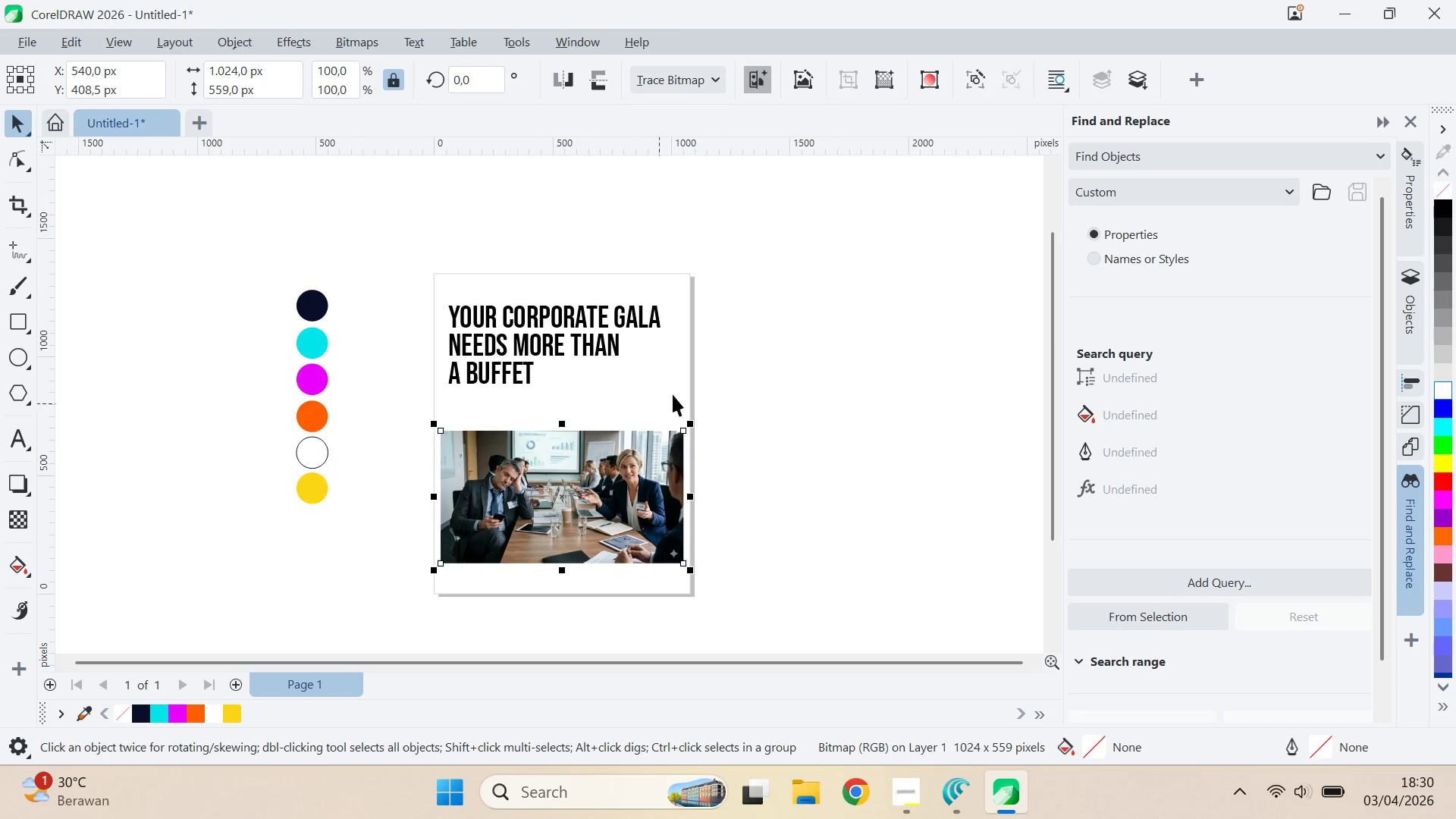 
type(qv)
 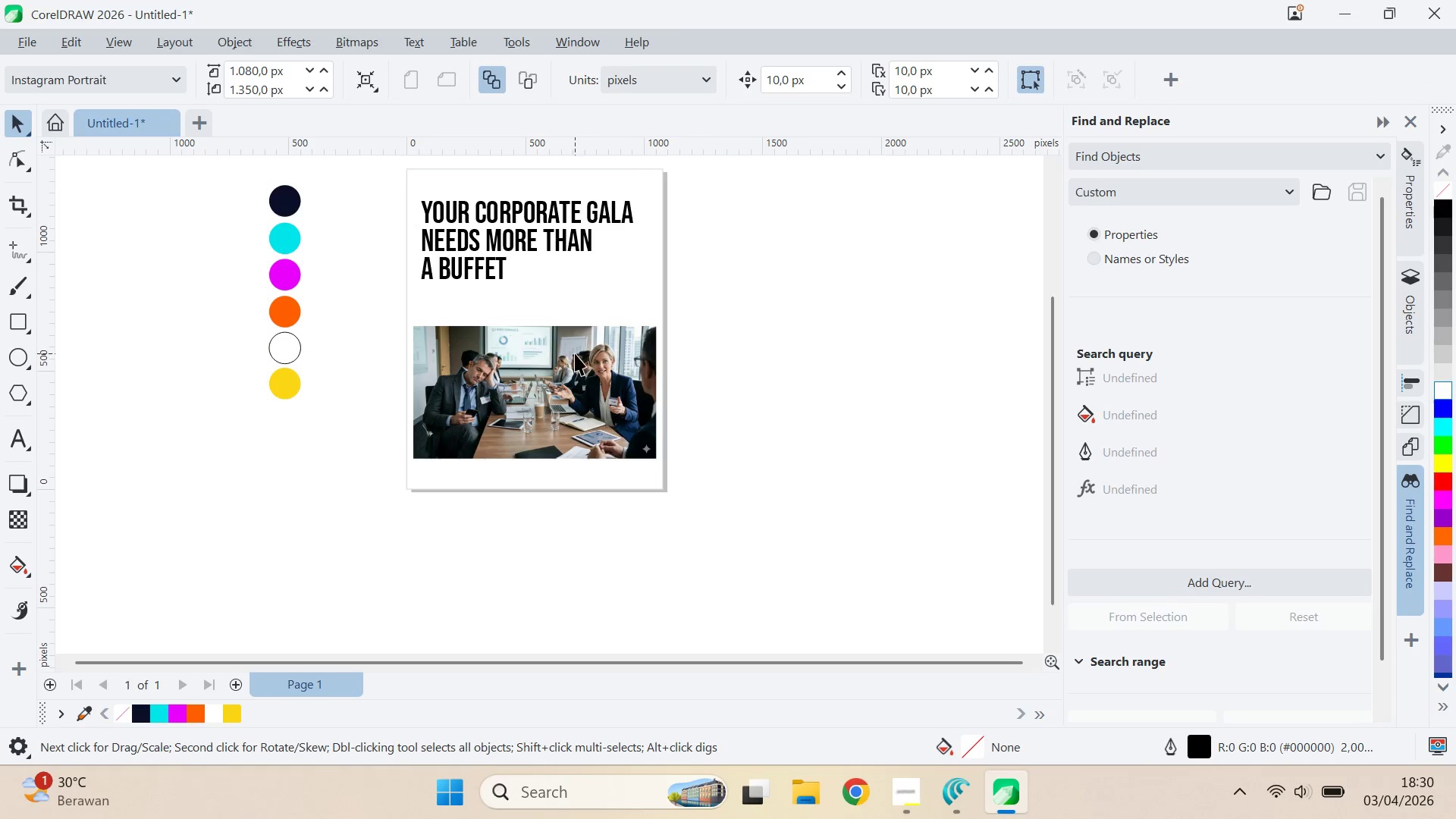 
left_click_drag(start_coordinate=[705, 388], to_coordinate=[678, 284])
 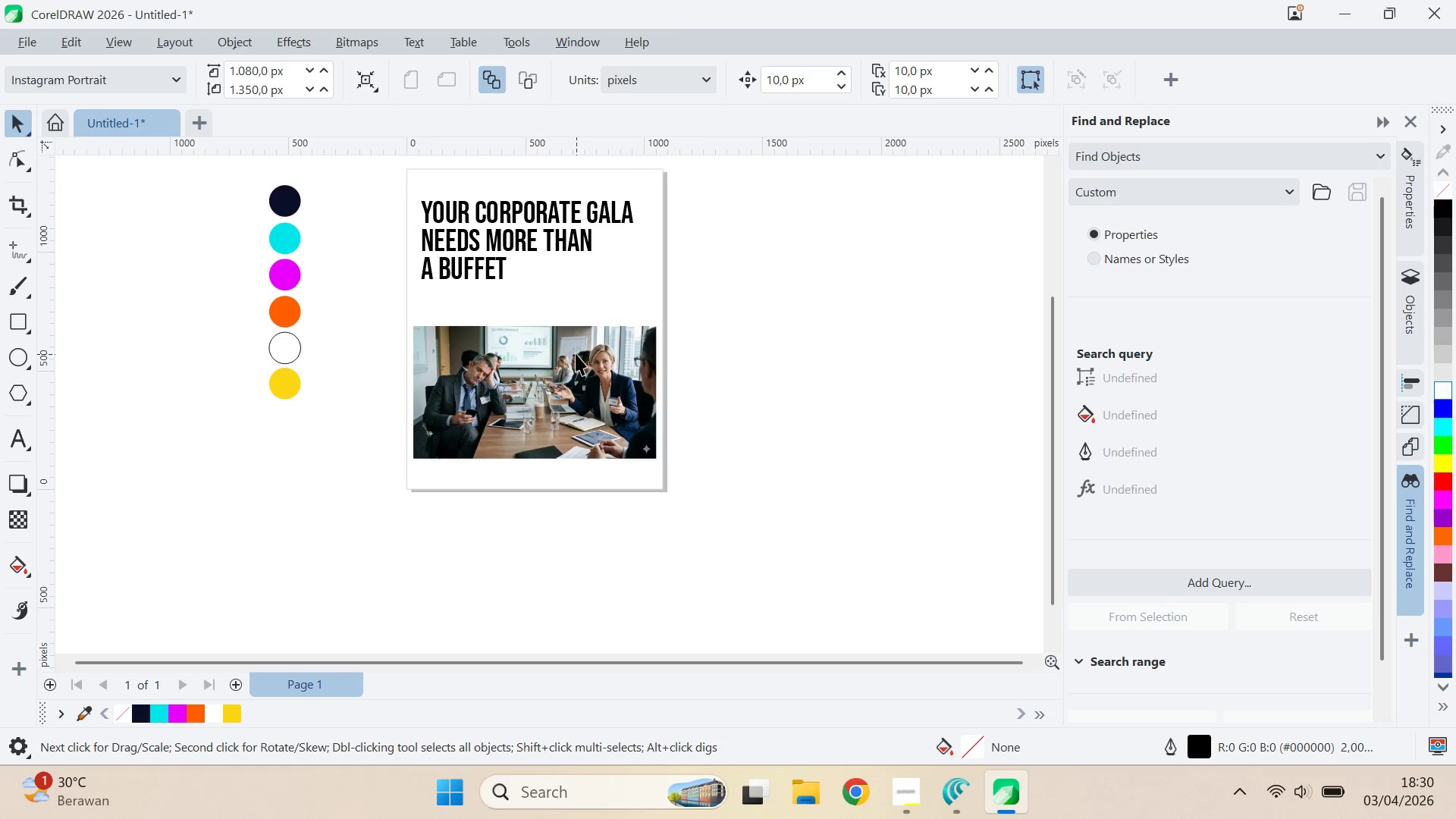 
key(Alt+AltLeft)
 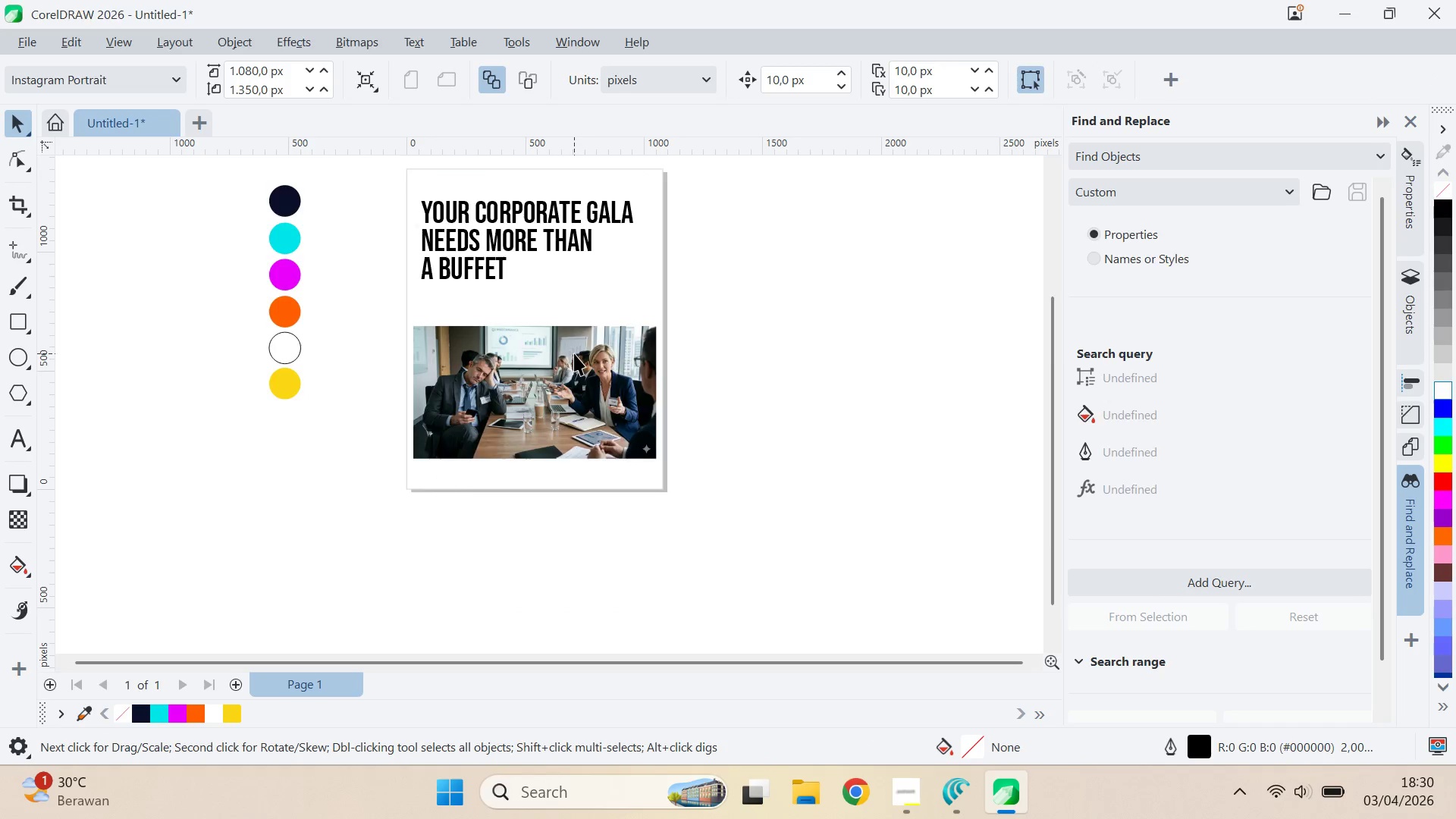 
key(Alt+Tab)